 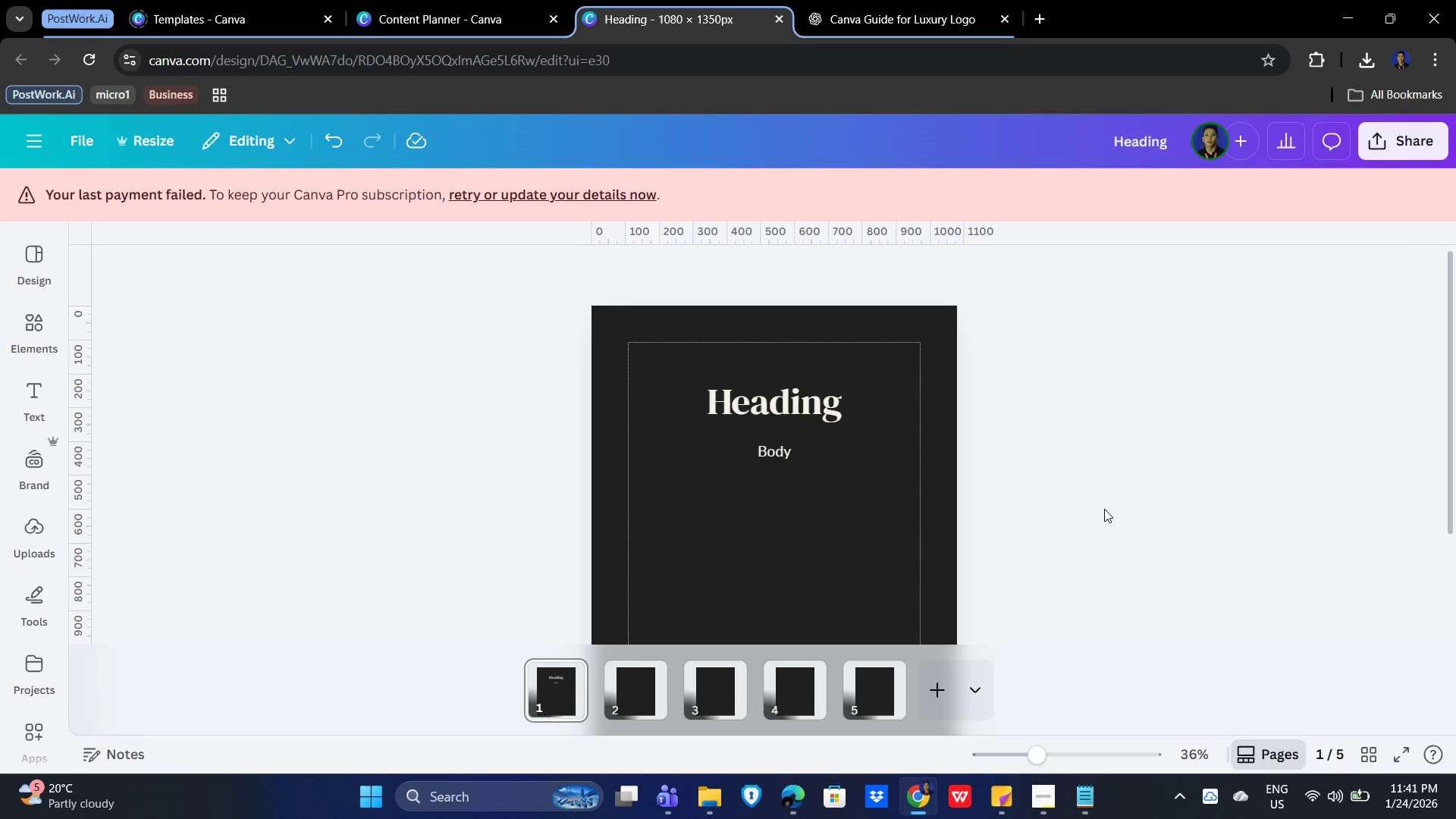 
scroll: coordinate [1152, 523], scroll_direction: none, amount: 0.0
 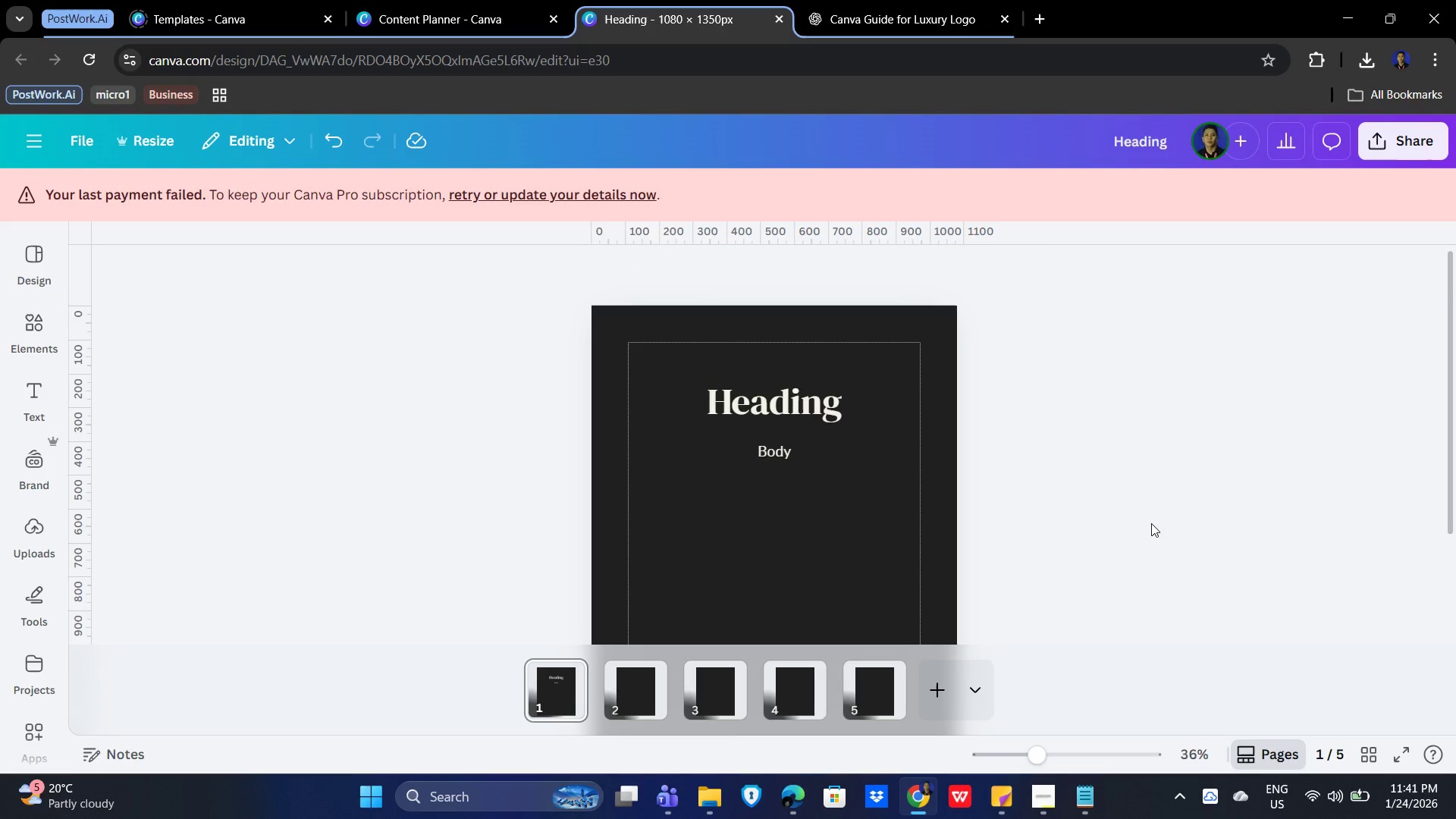 
hold_key(key=ControlLeft, duration=1.51)
scroll: coordinate [1142, 519], scroll_direction: down, amount: 2.0
 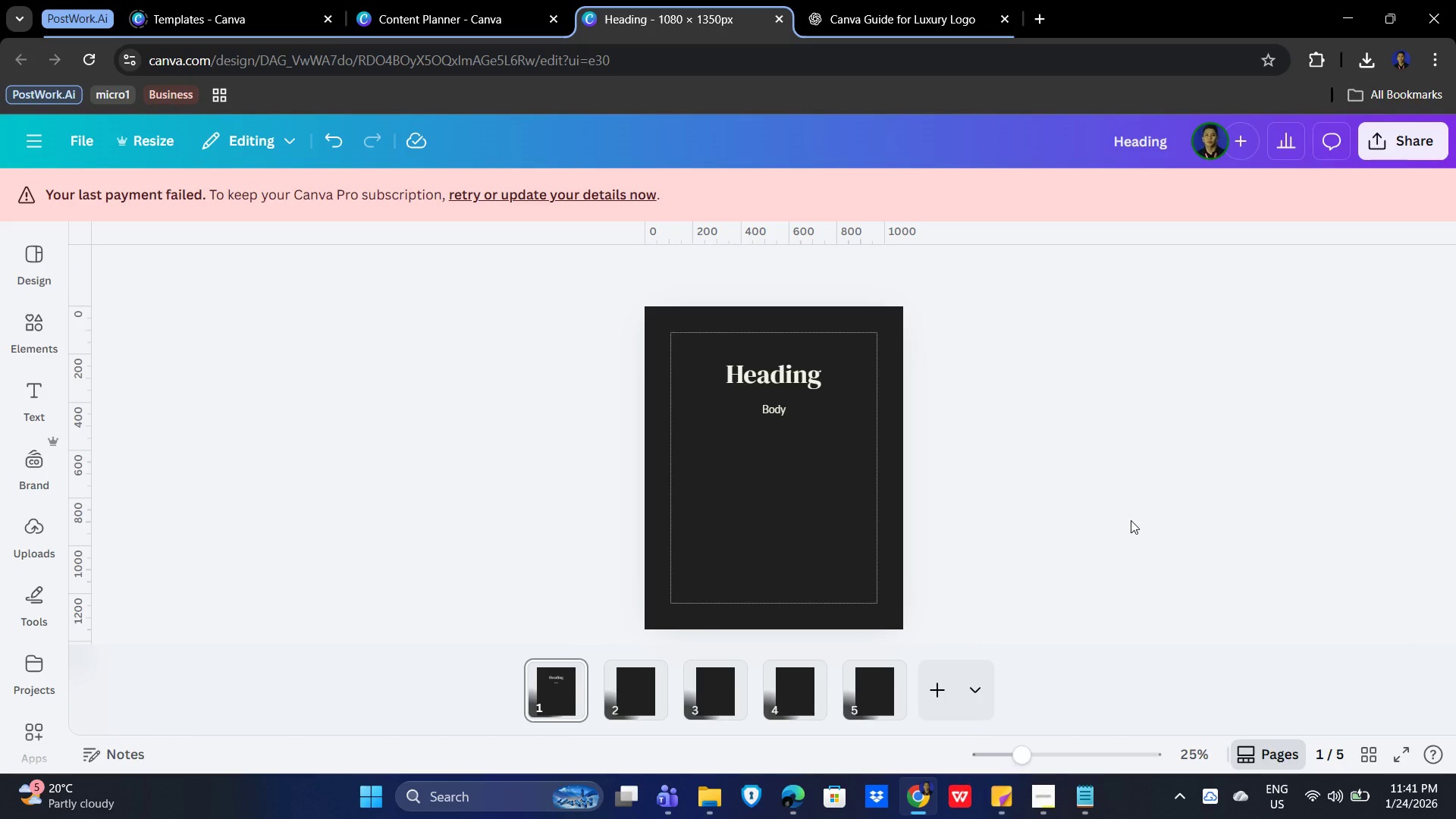 
hold_key(key=ControlLeft, duration=0.67)
 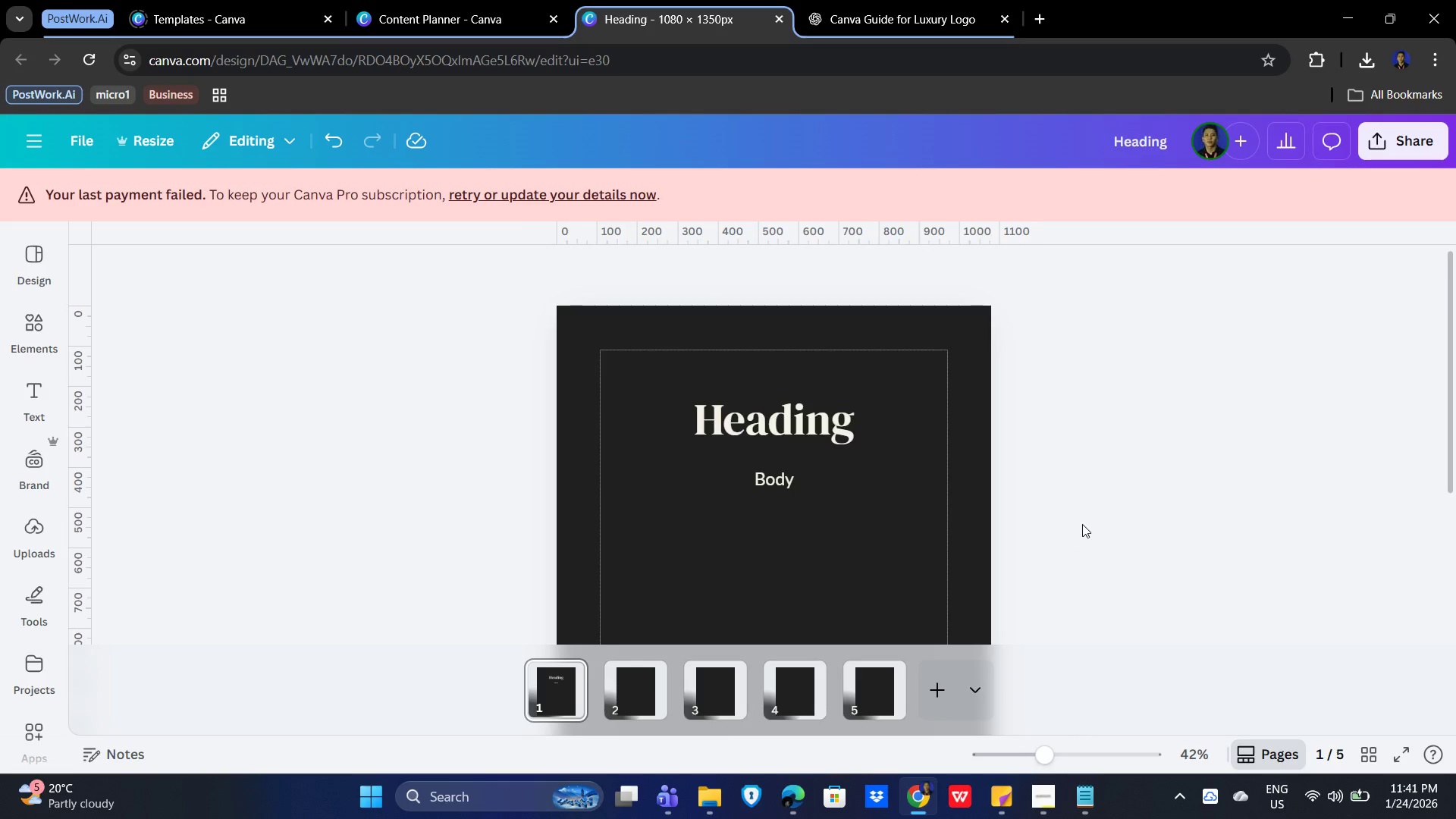 
hold_key(key=ControlLeft, duration=1.53)
 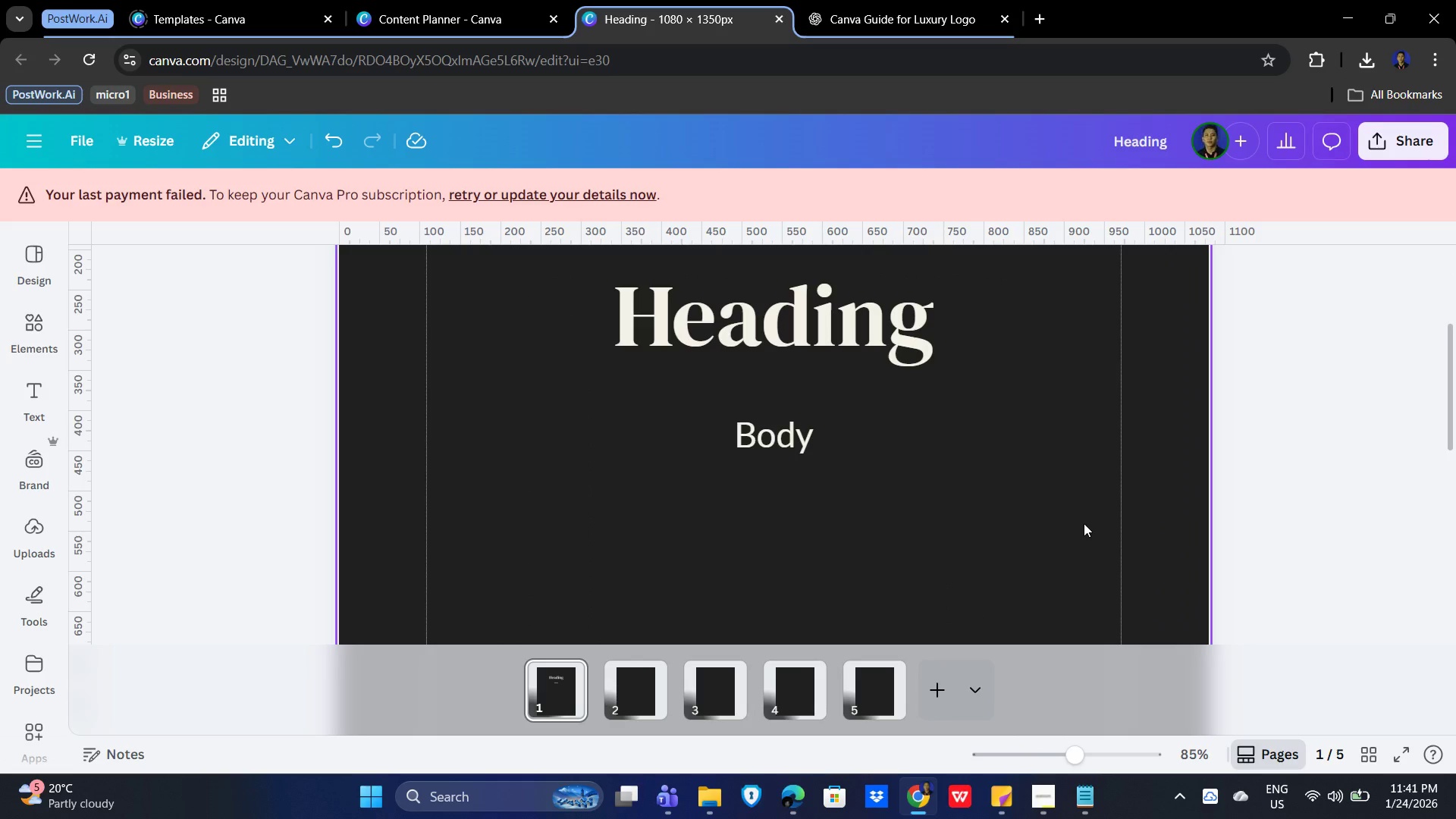 
key(Control+ControlLeft)
 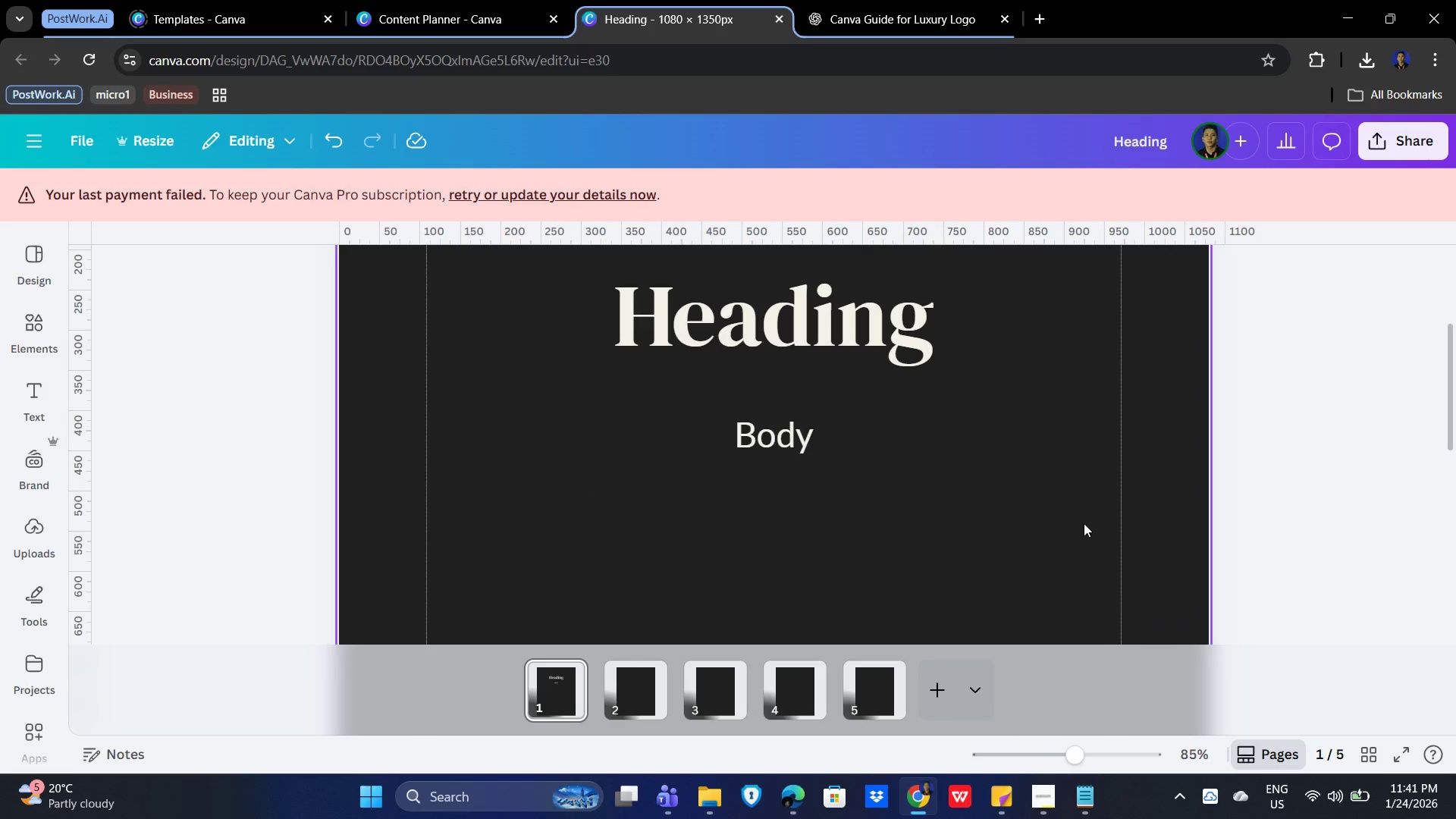 
key(Control+ControlLeft)
 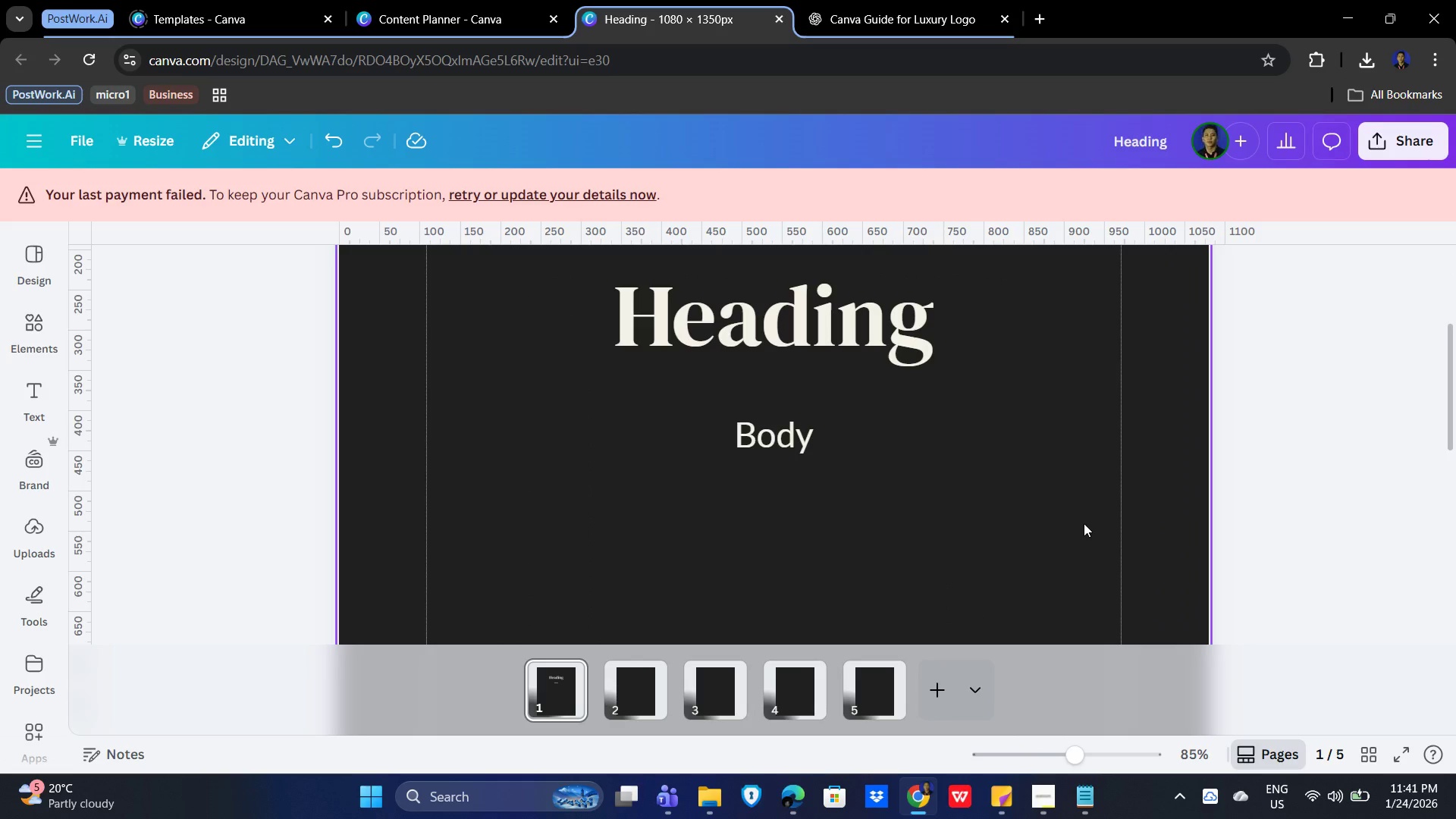 
key(Control+ControlLeft)
 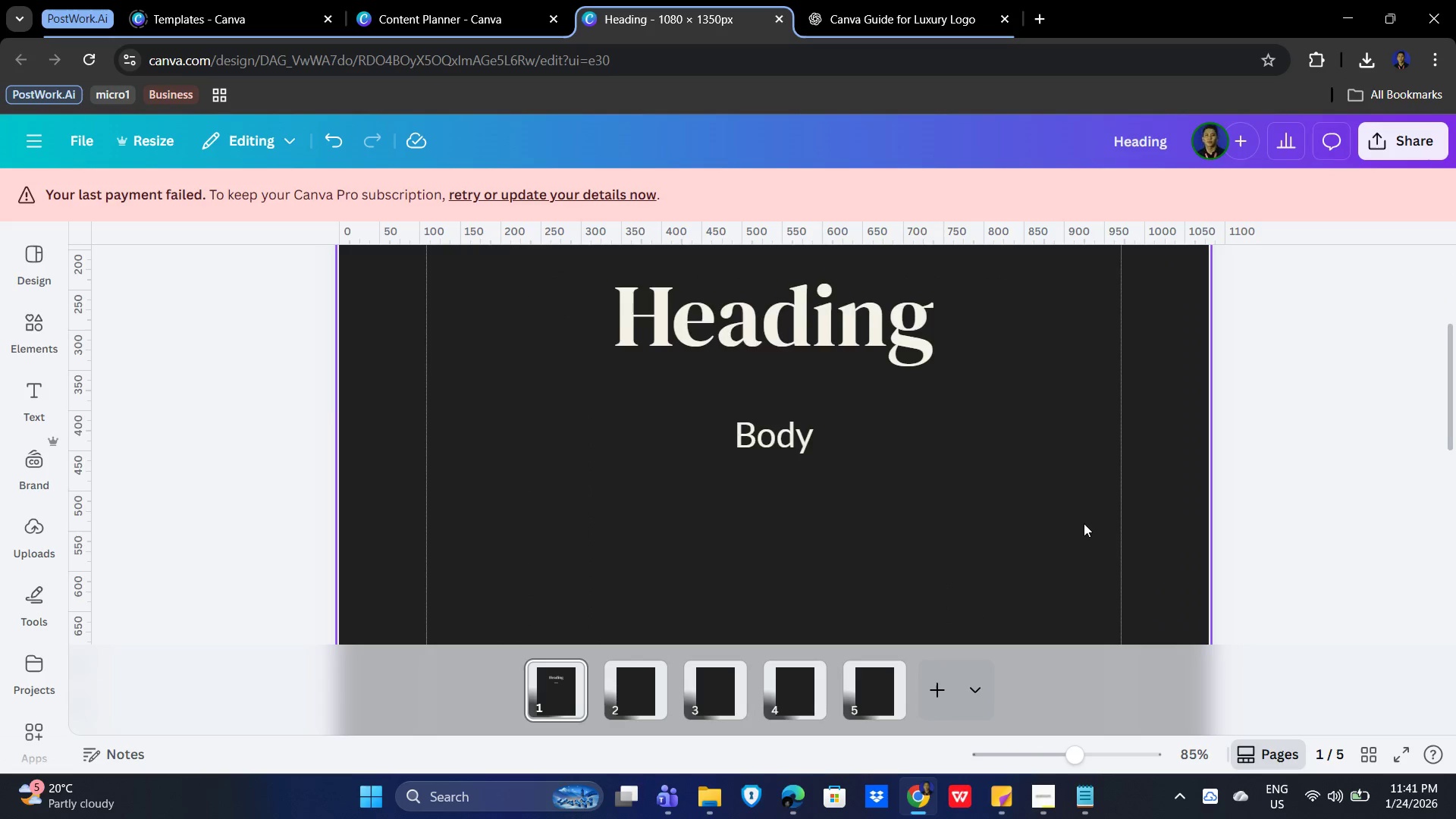 
key(Control+ControlLeft)
 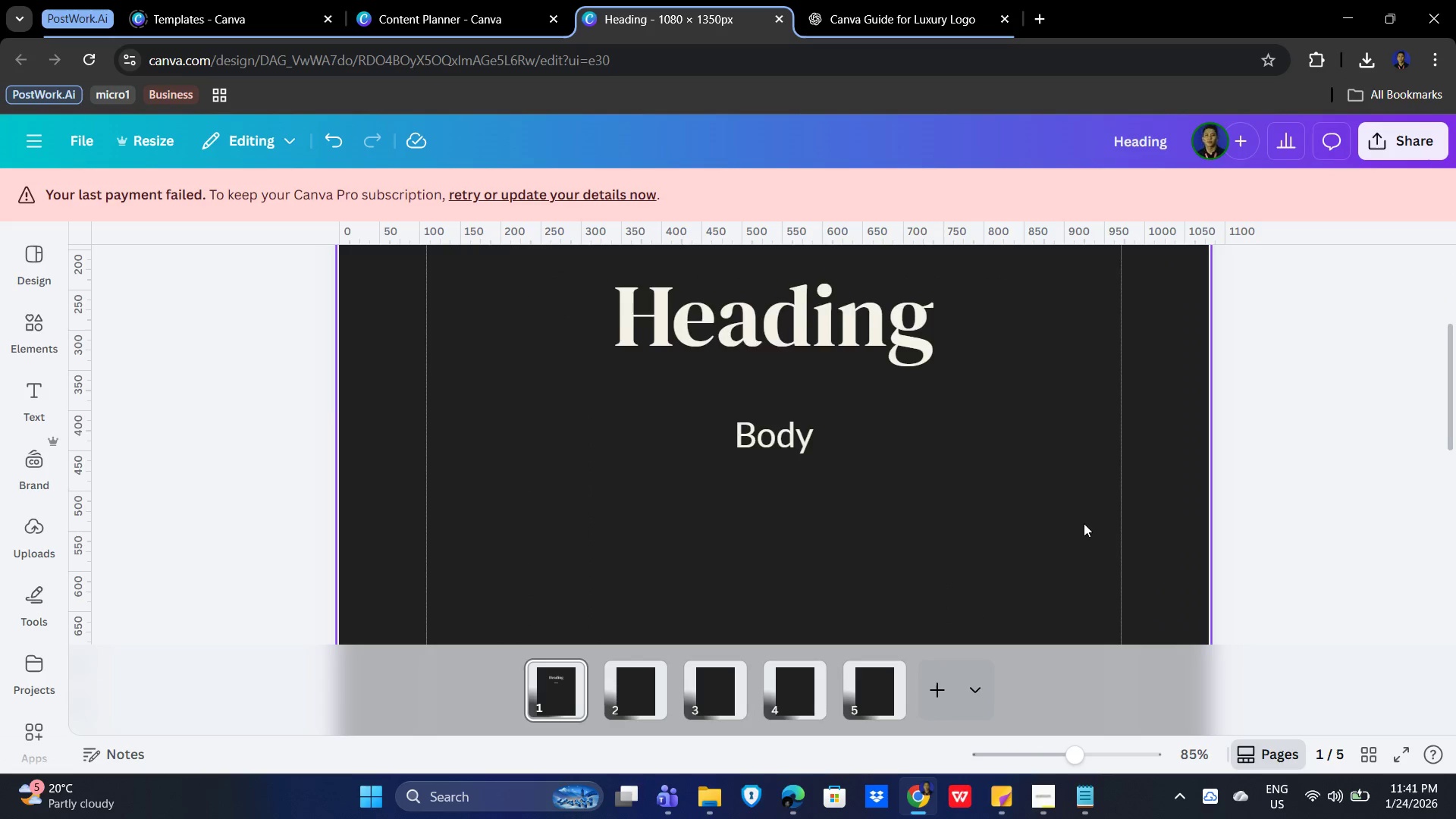 
key(Control+ControlLeft)
 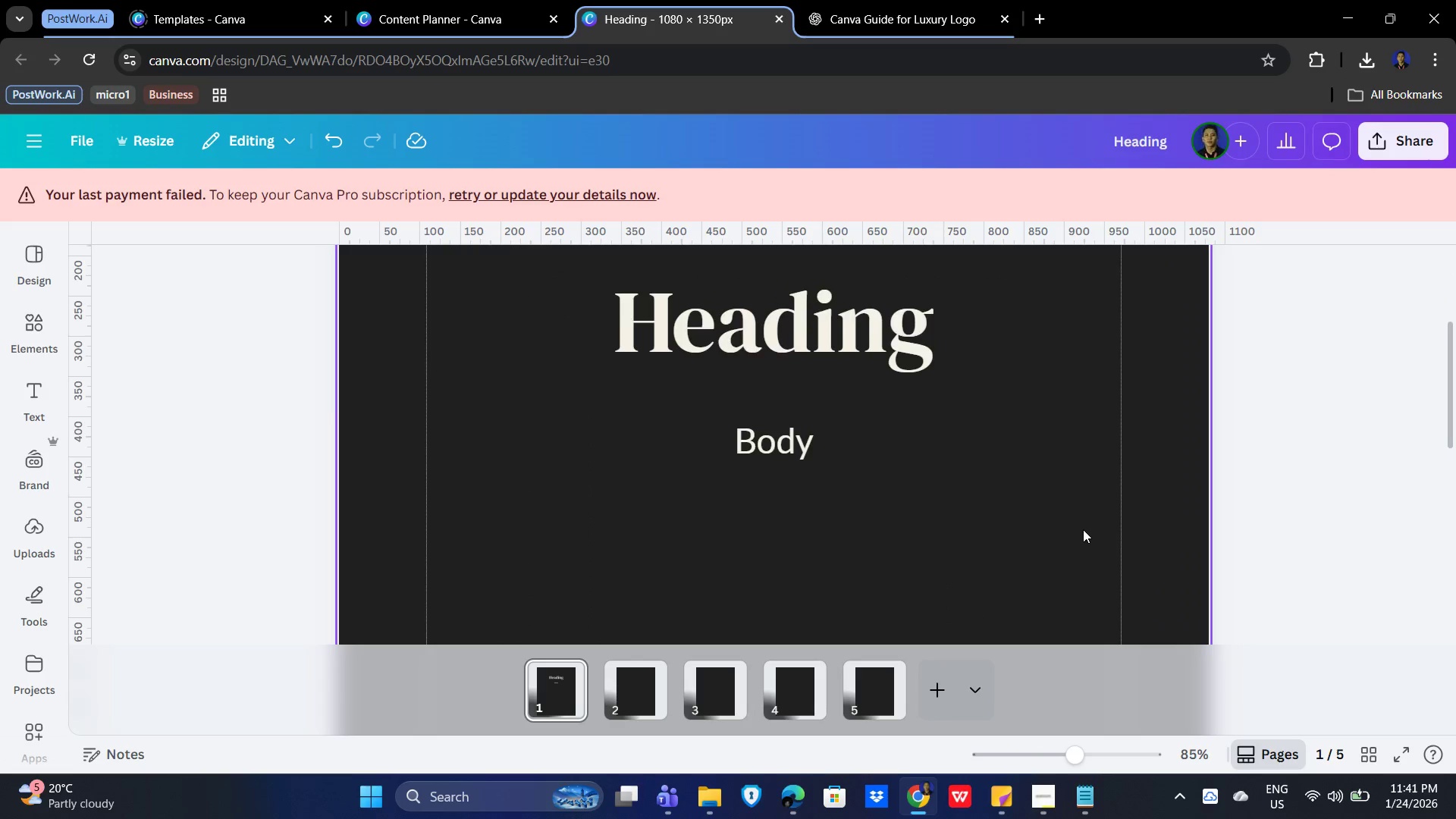 
scroll: coordinate [1084, 529], scroll_direction: up, amount: 13.0
 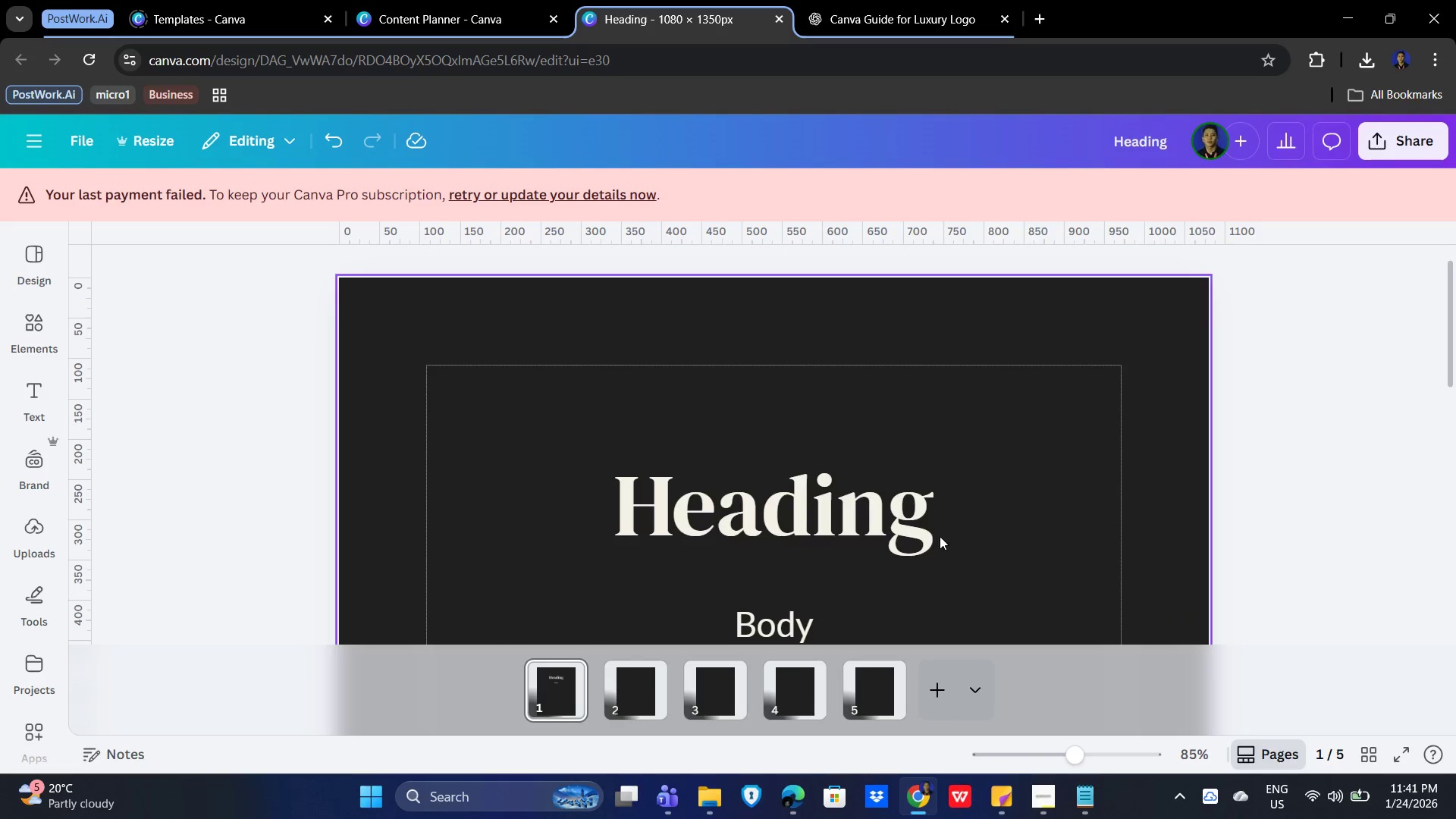 
hold_key(key=ControlLeft, duration=1.5)
 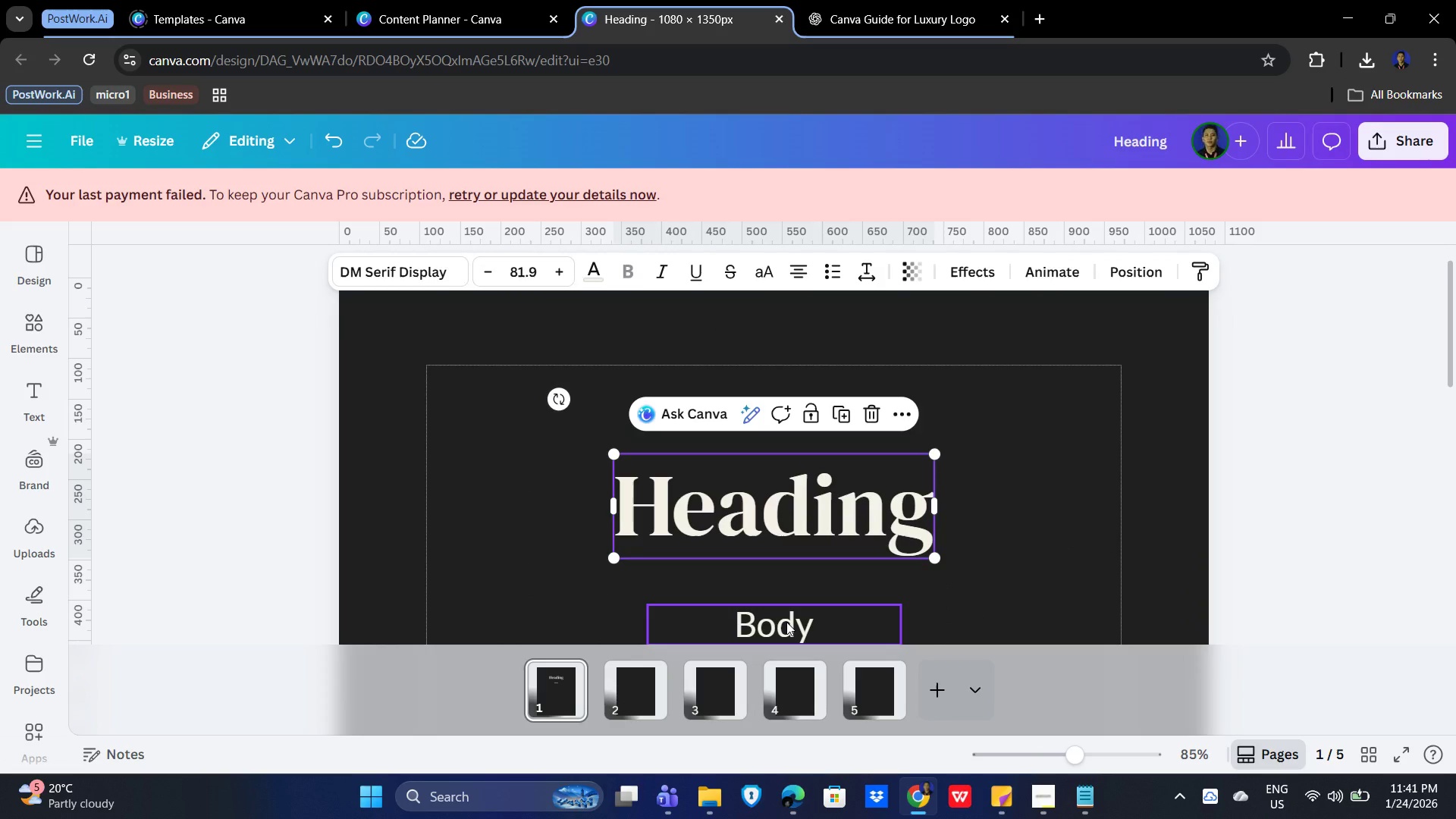 
hold_key(key=ControlLeft, duration=0.67)
 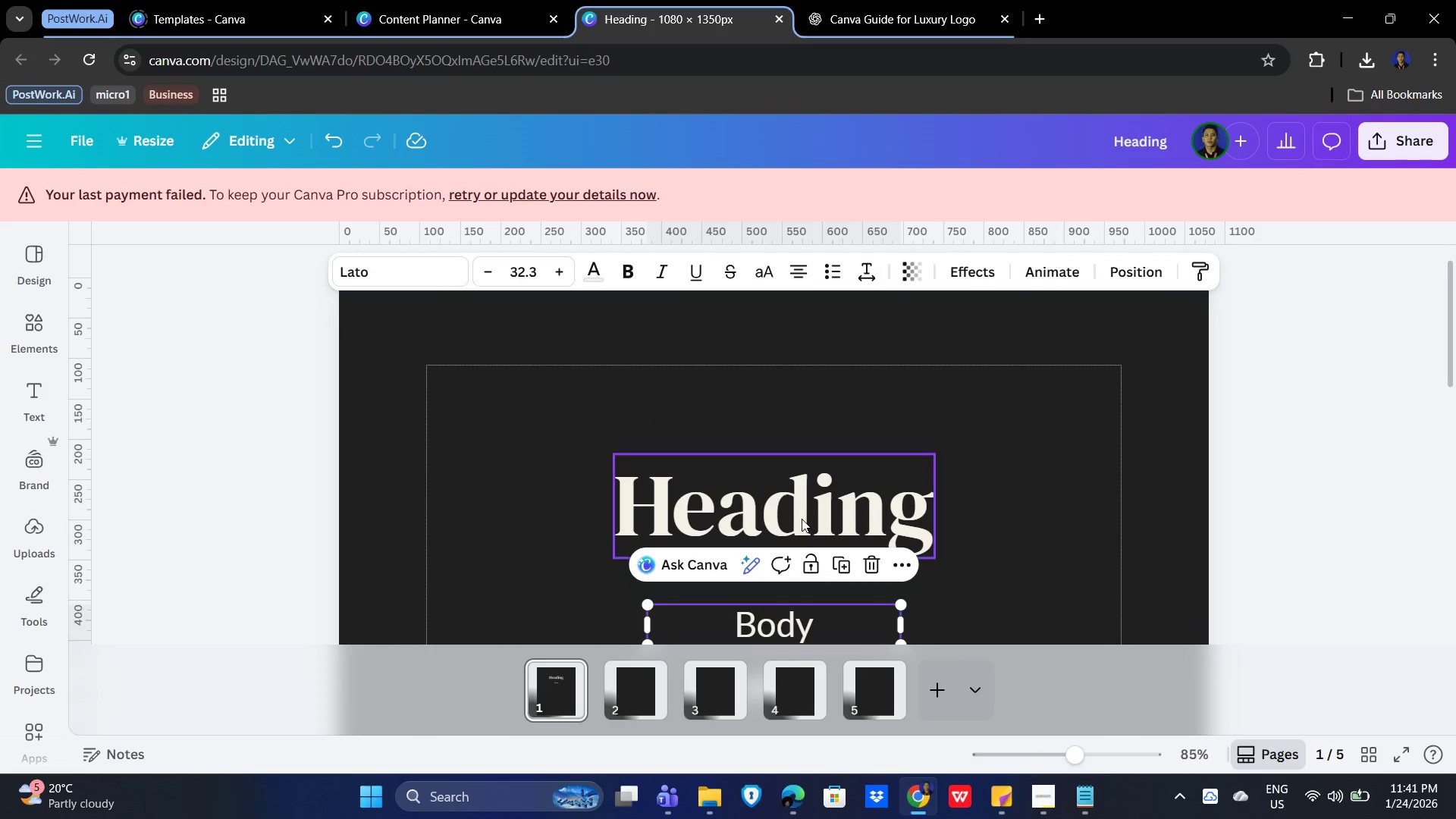 
left_click([779, 508])
 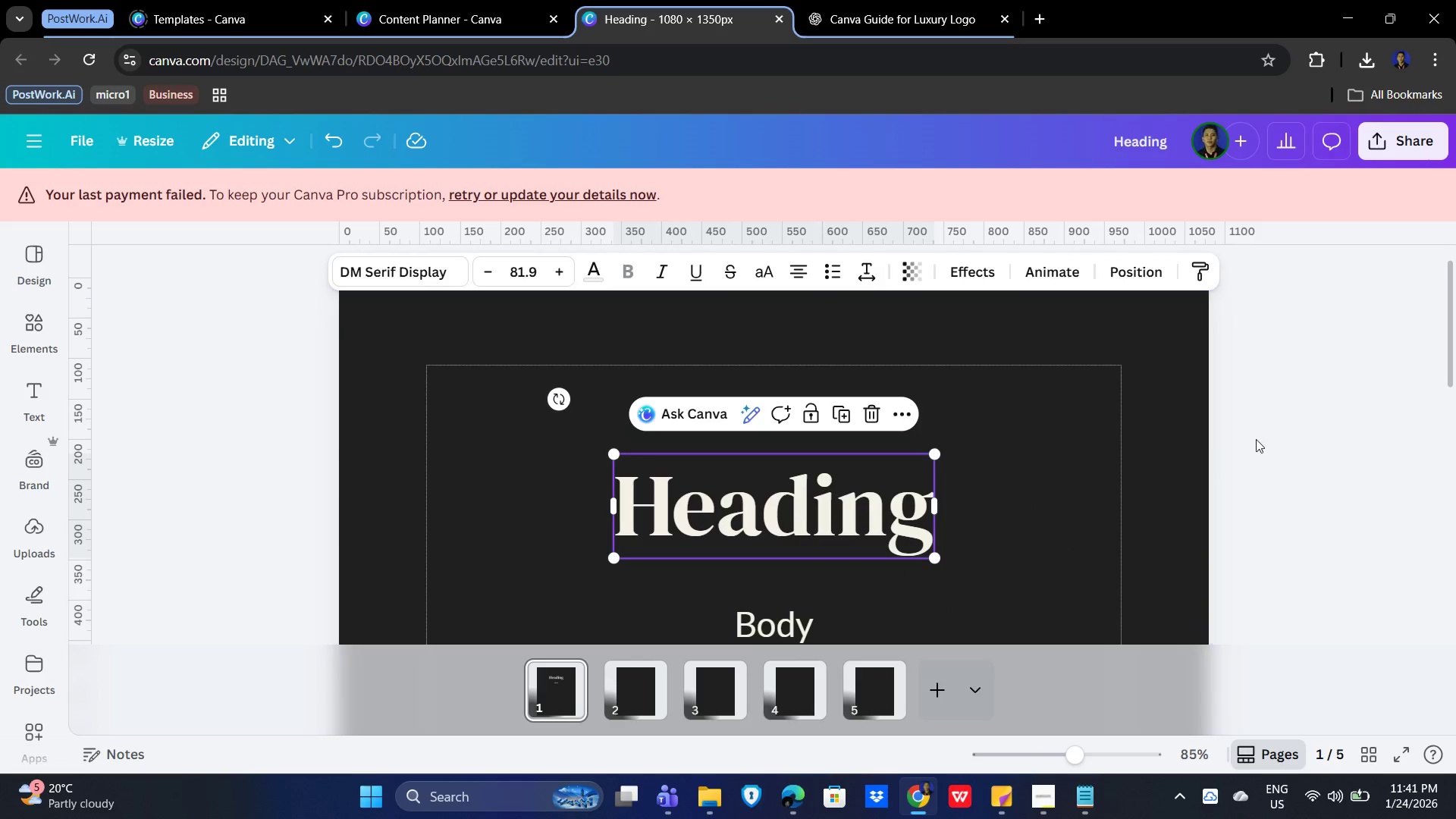 
left_click([1349, 440])
 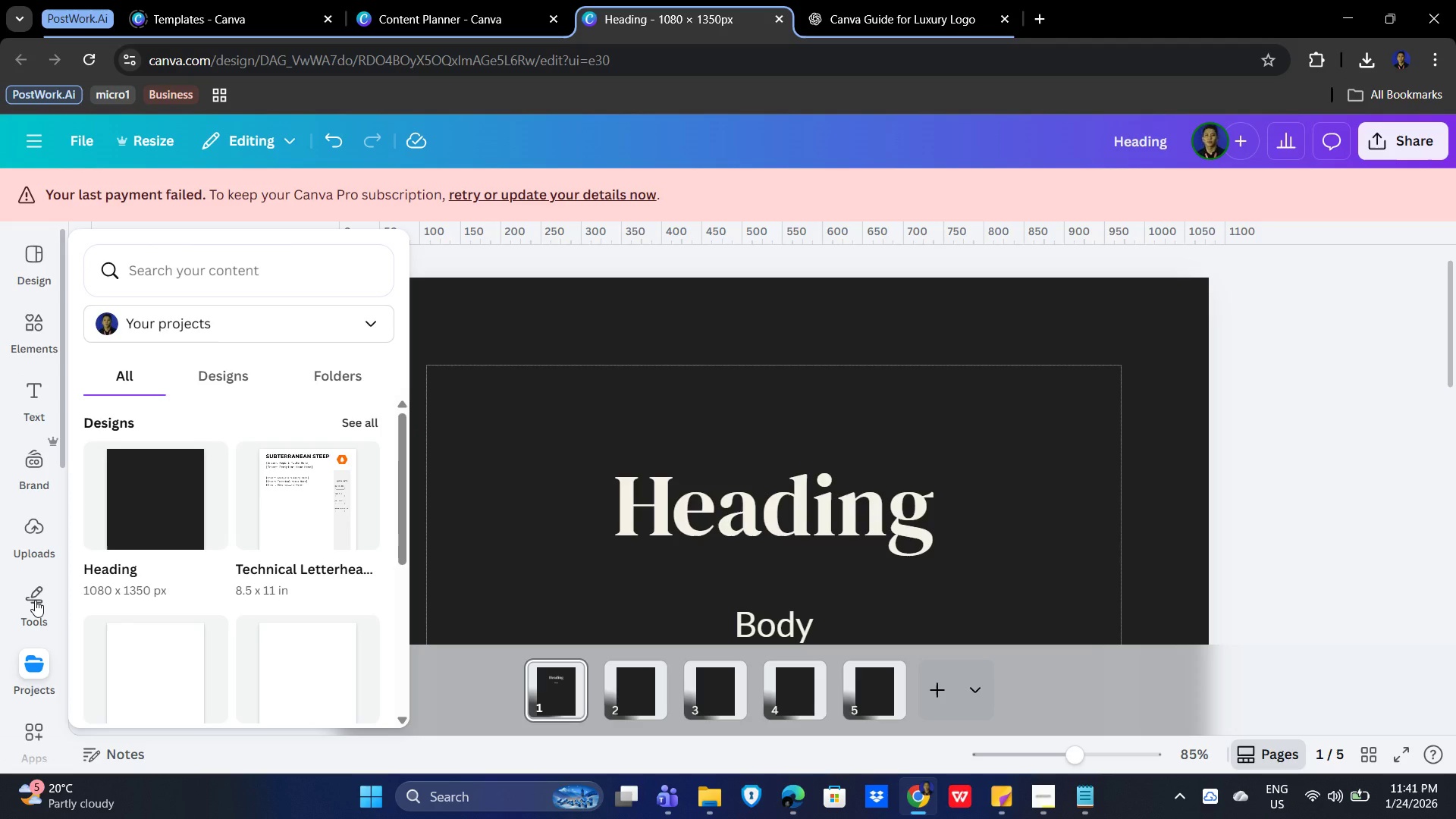 
wait(9.62)
 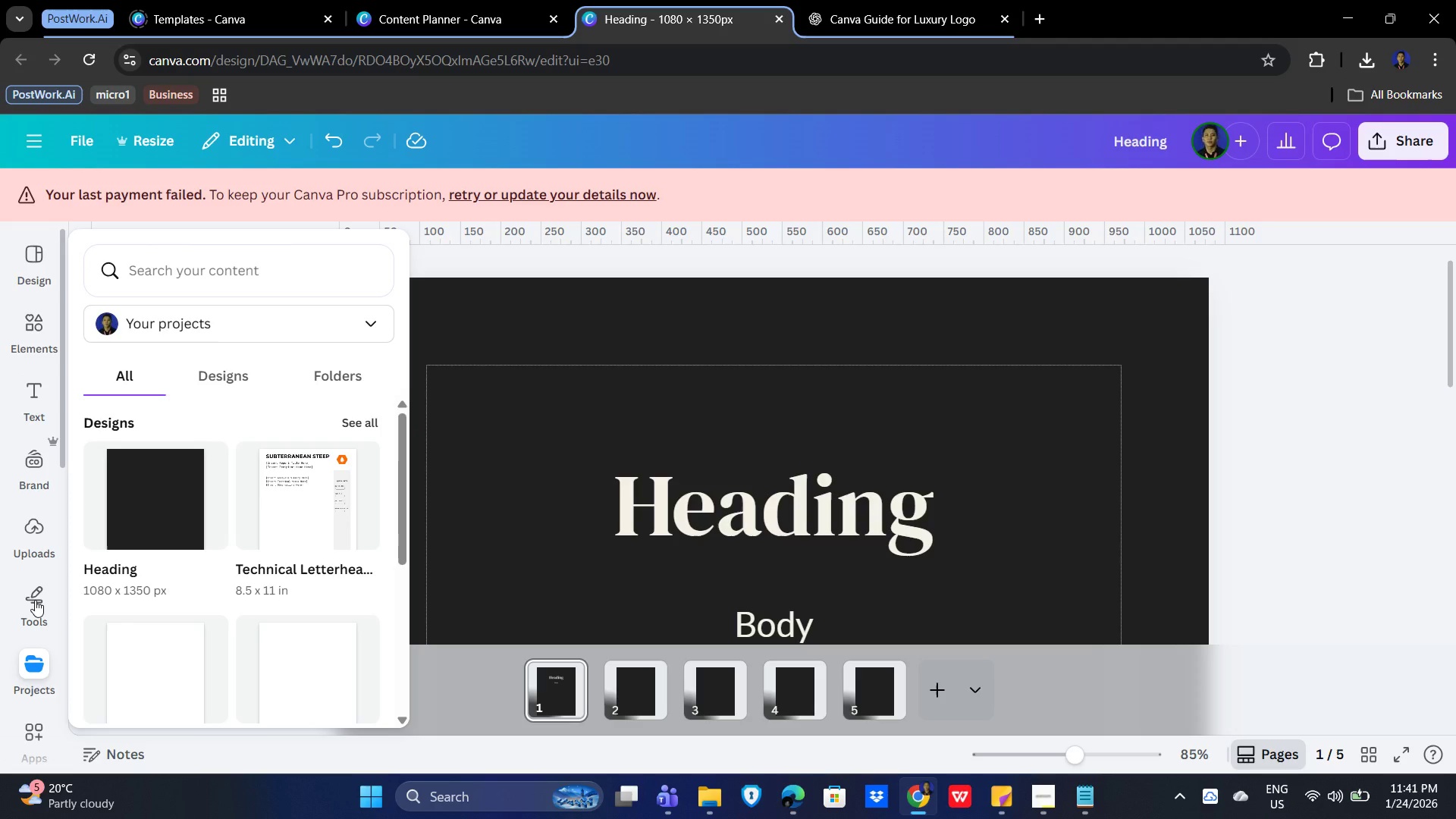 
left_click([96, 564])
 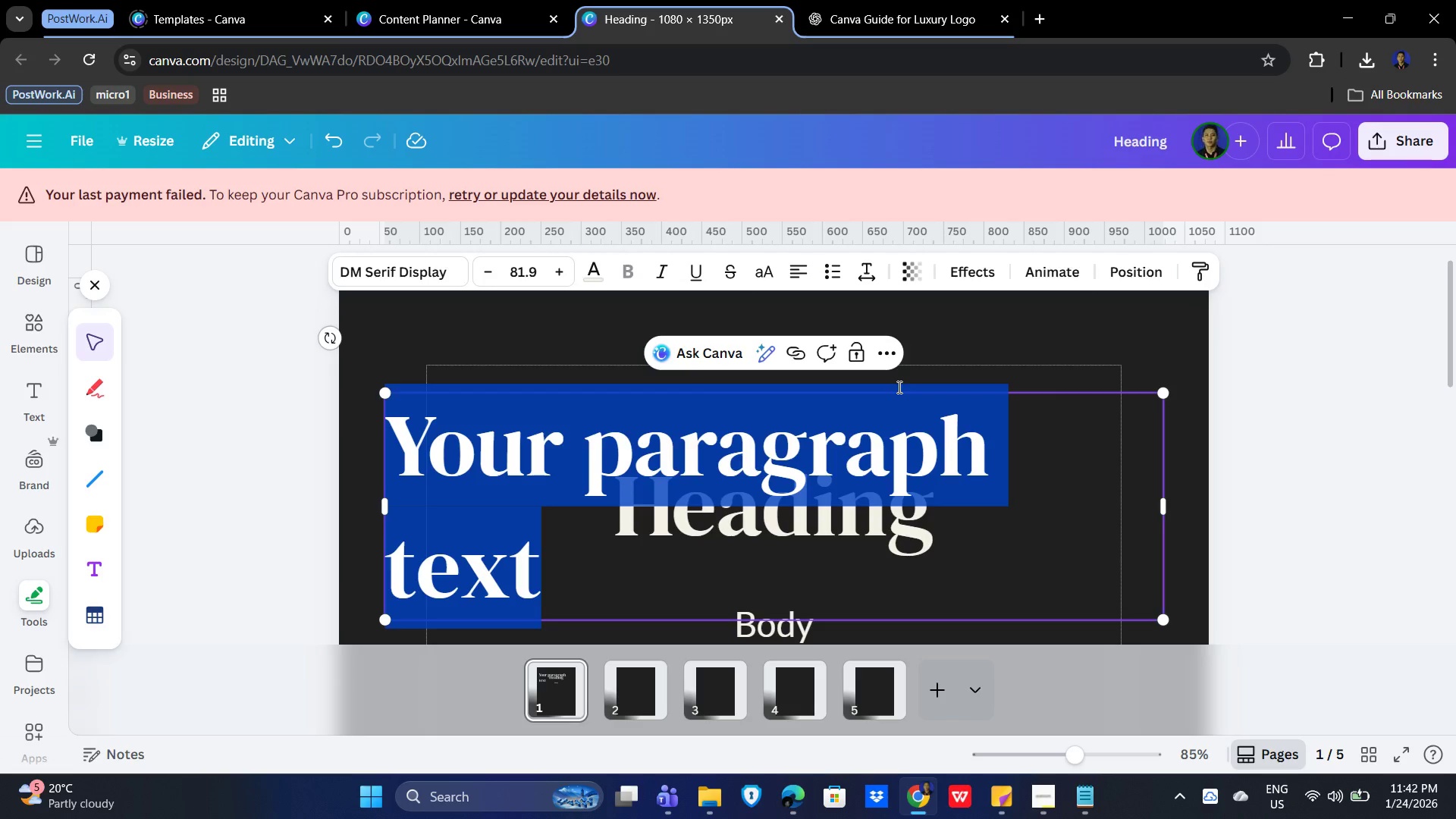 
wait(5.64)
 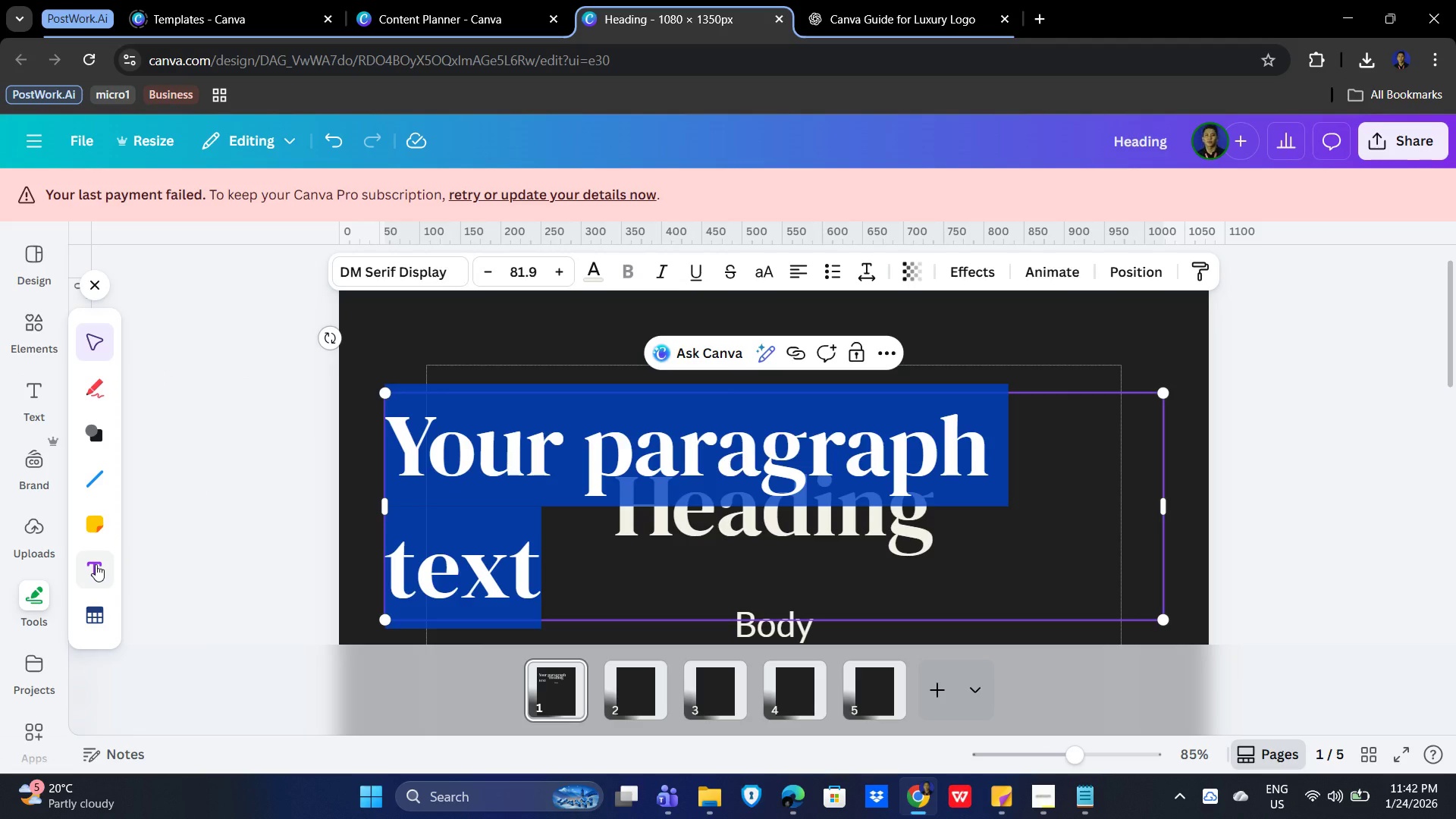 
left_click([1222, 372])
 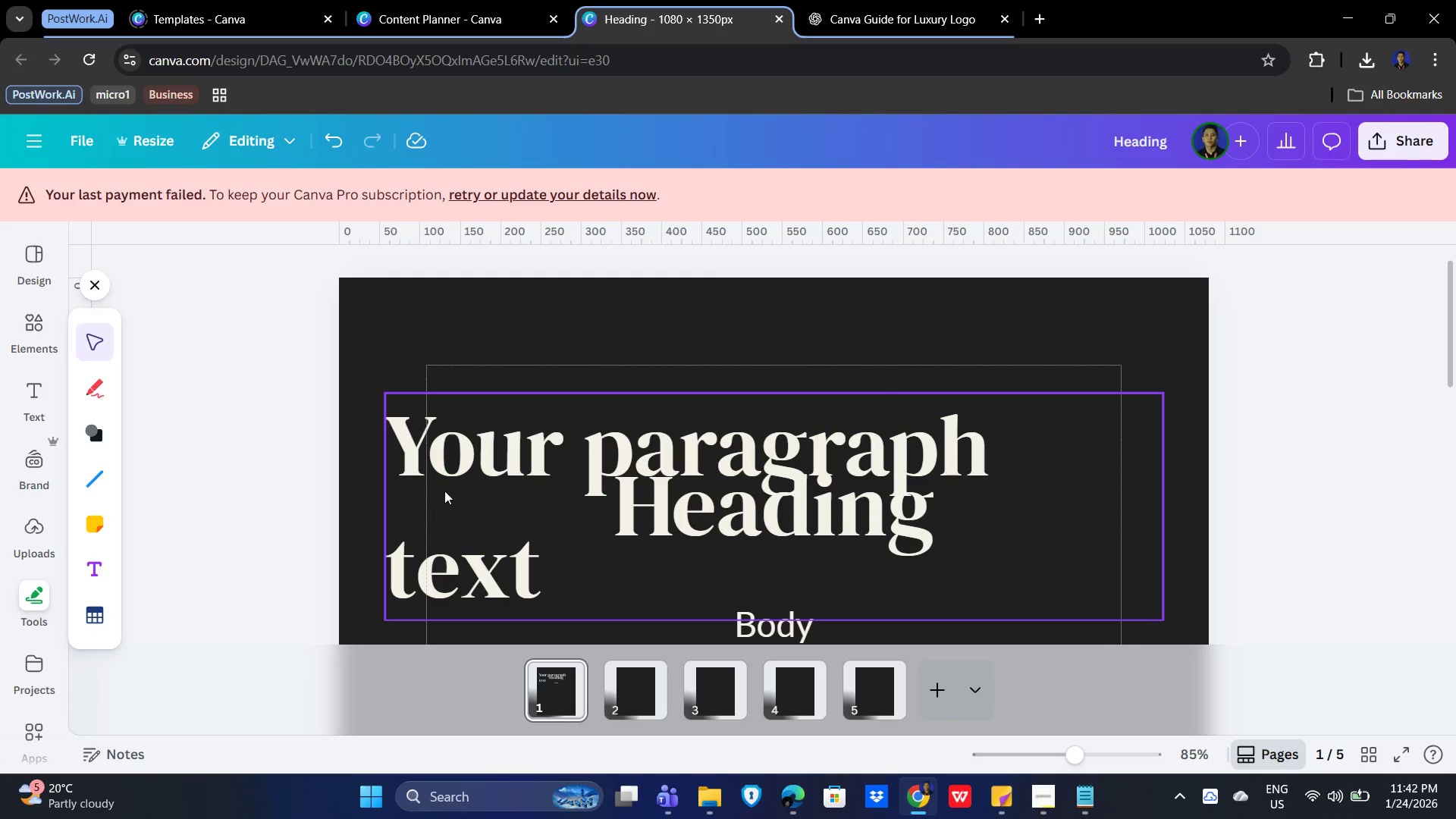 
left_click([436, 491])
 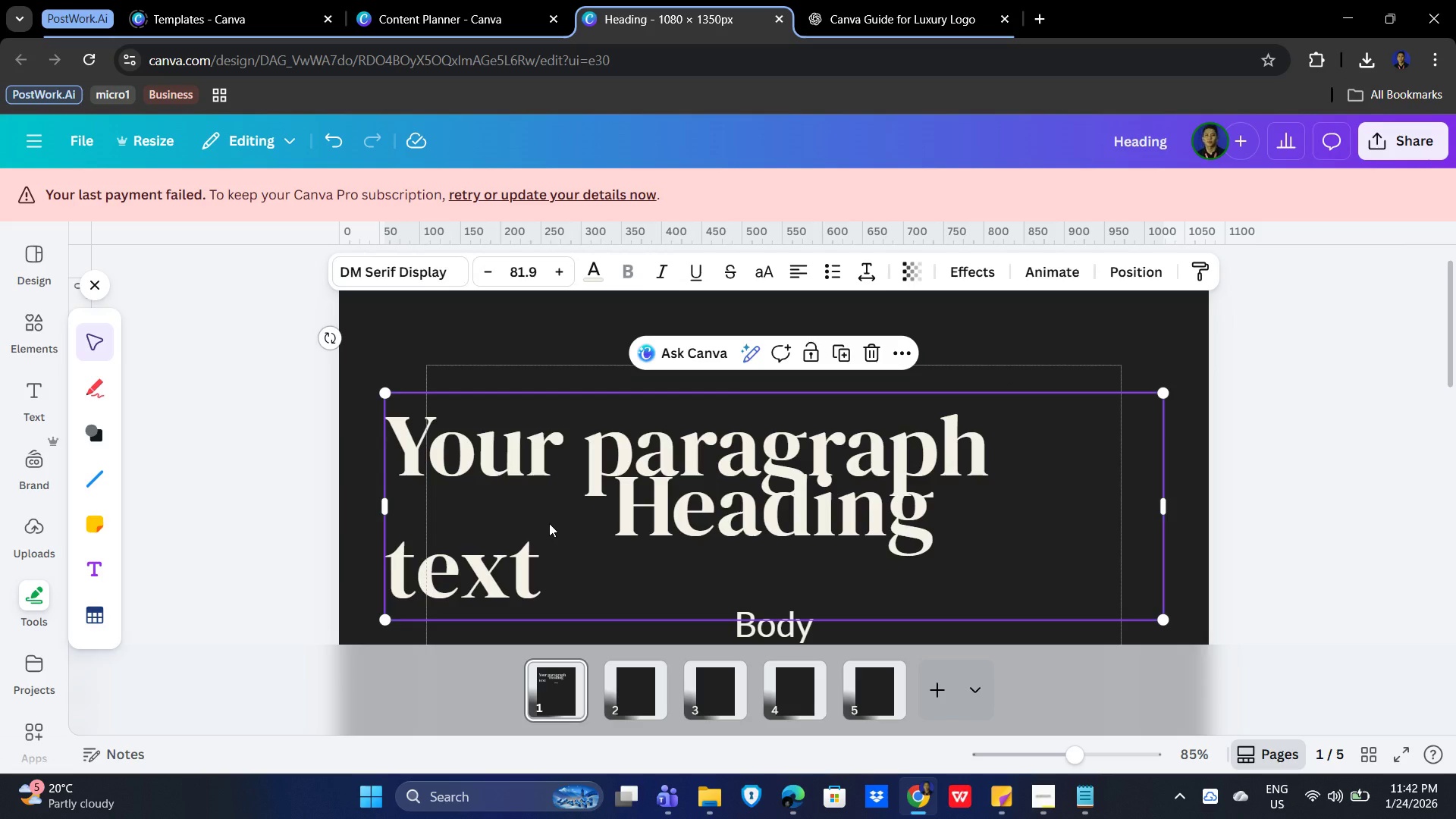 
key(Delete)
 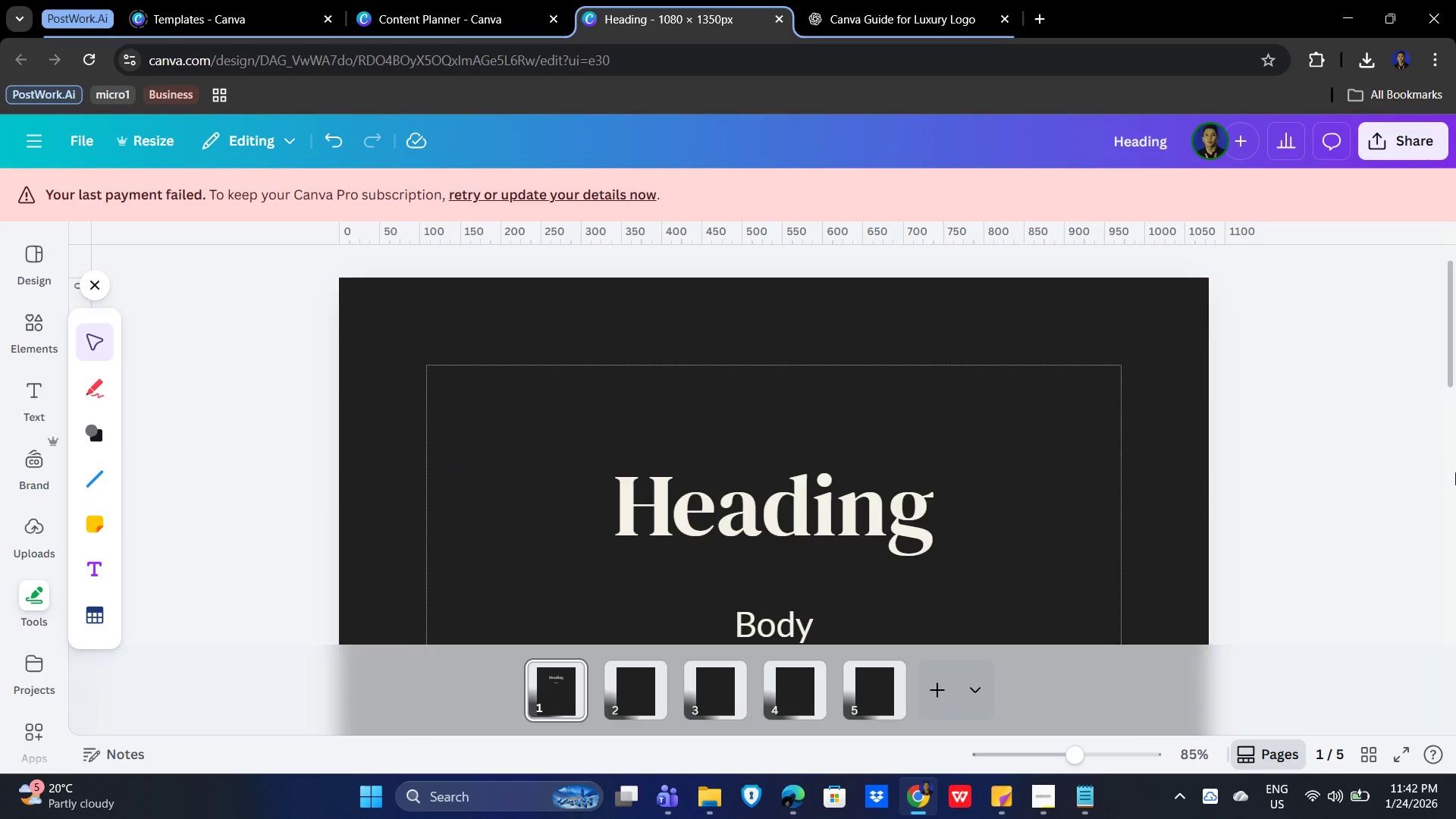 
left_click([1406, 441])
 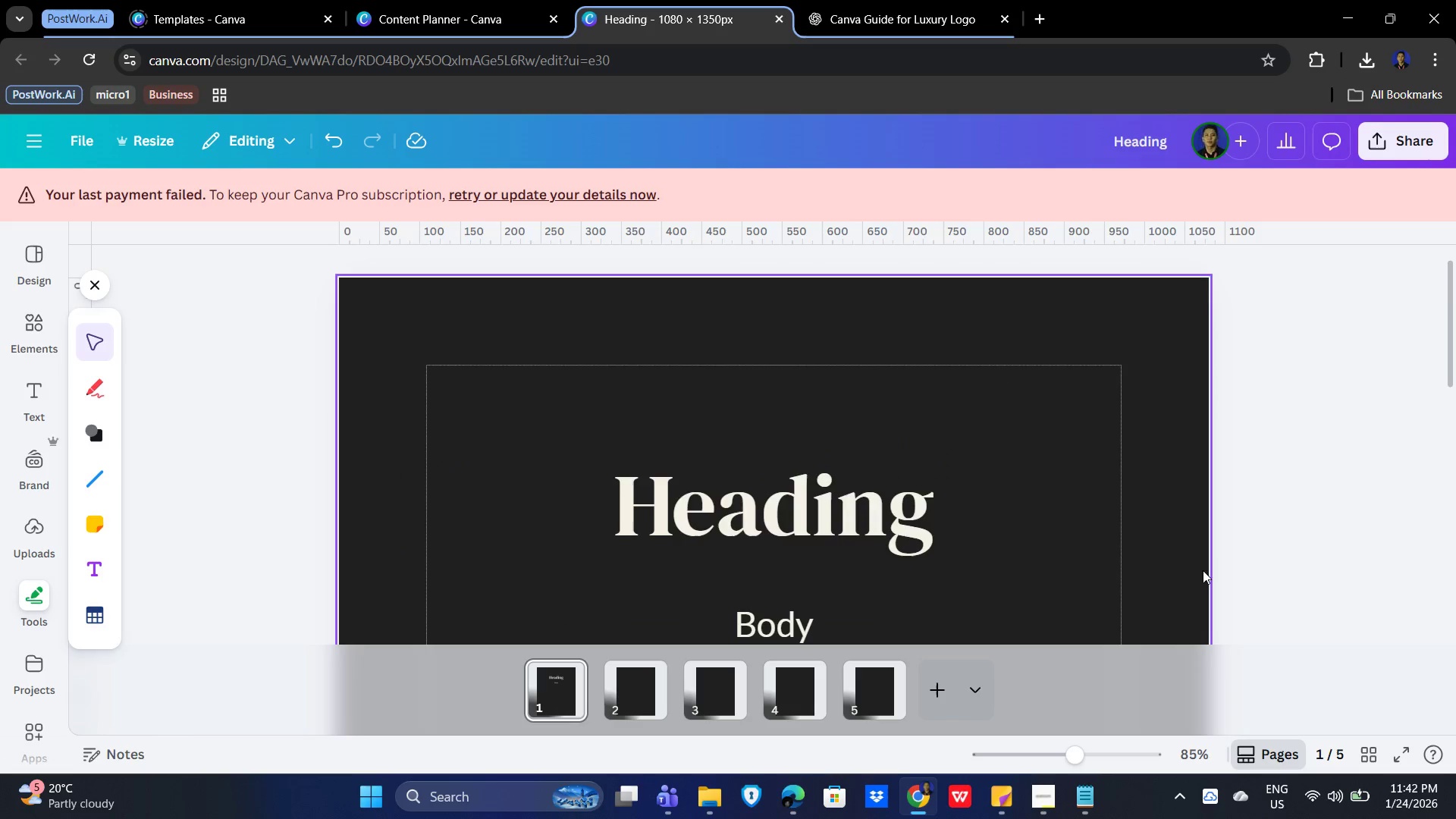 
scroll: coordinate [1227, 562], scroll_direction: down, amount: 3.0
 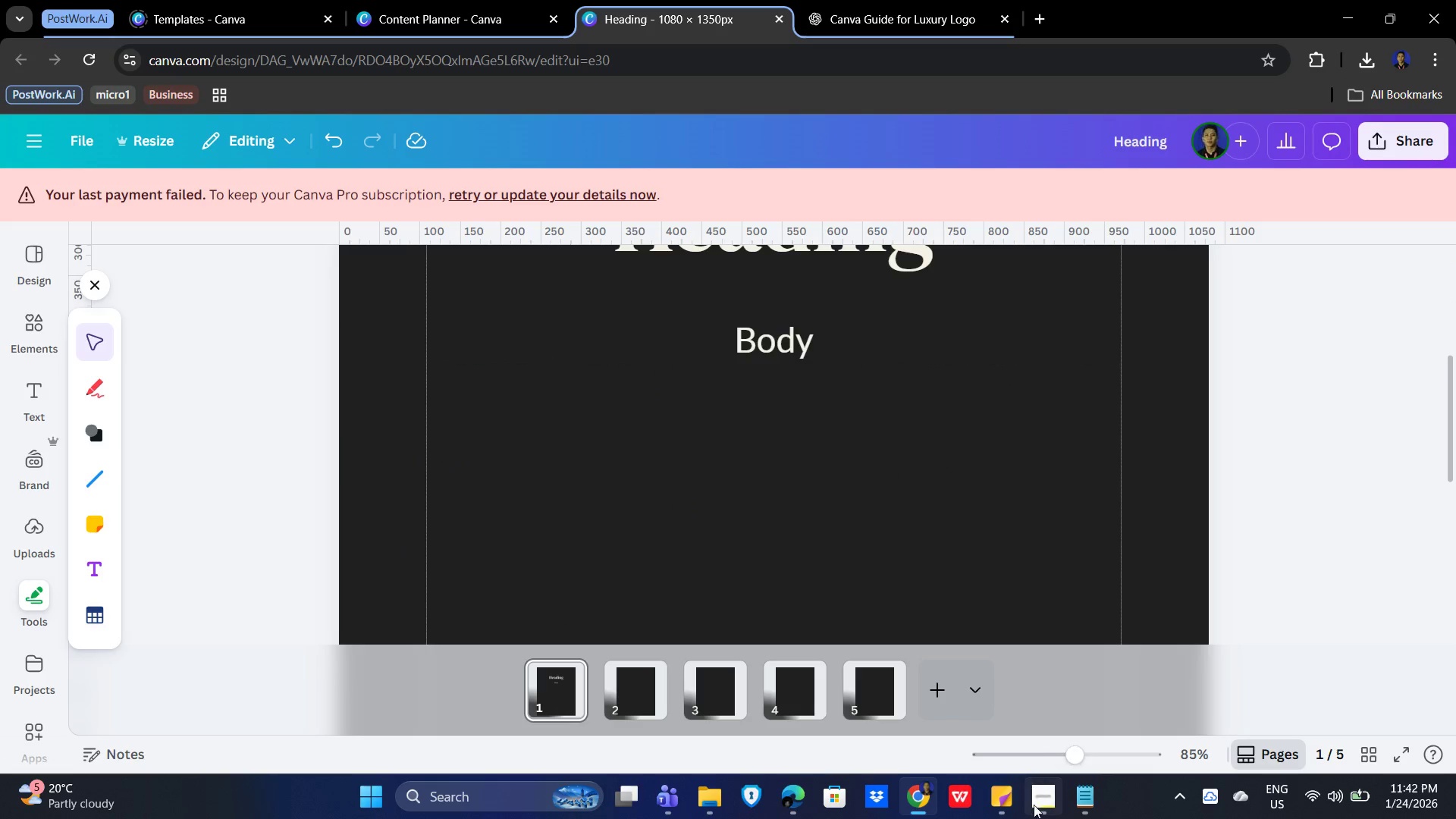 
left_click([1035, 808])